 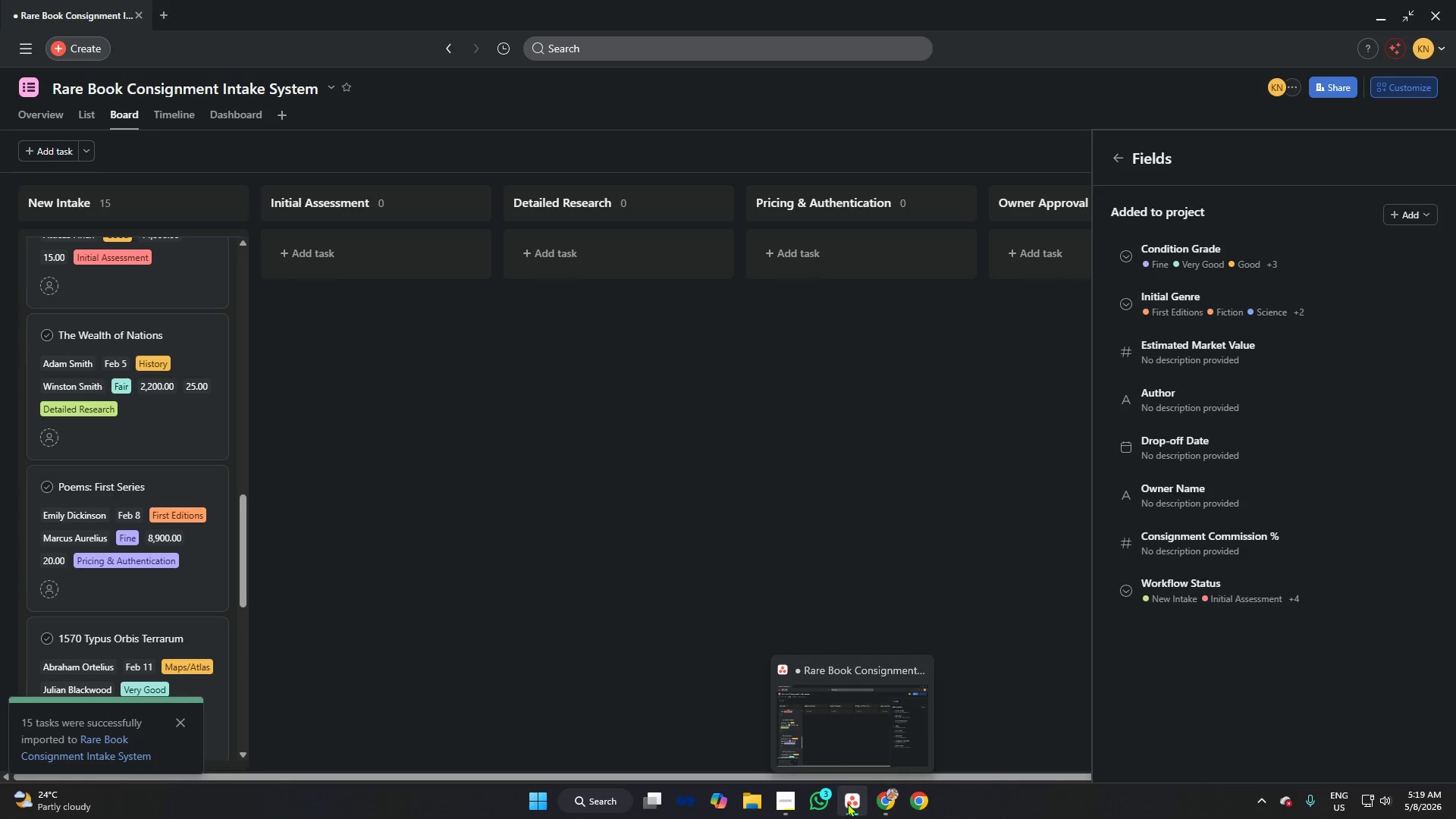 
left_click([881, 805])
 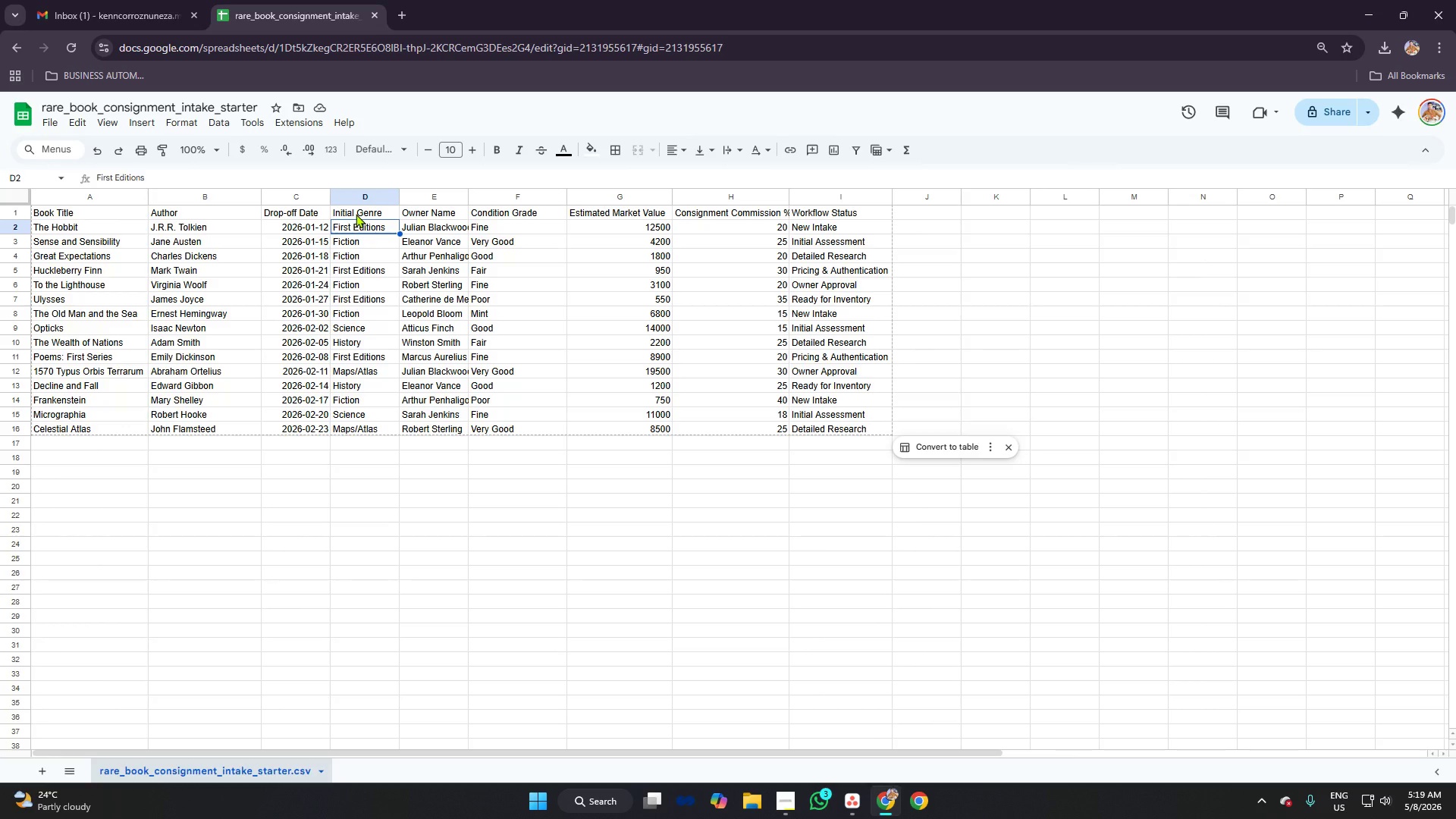 
left_click([371, 215])
 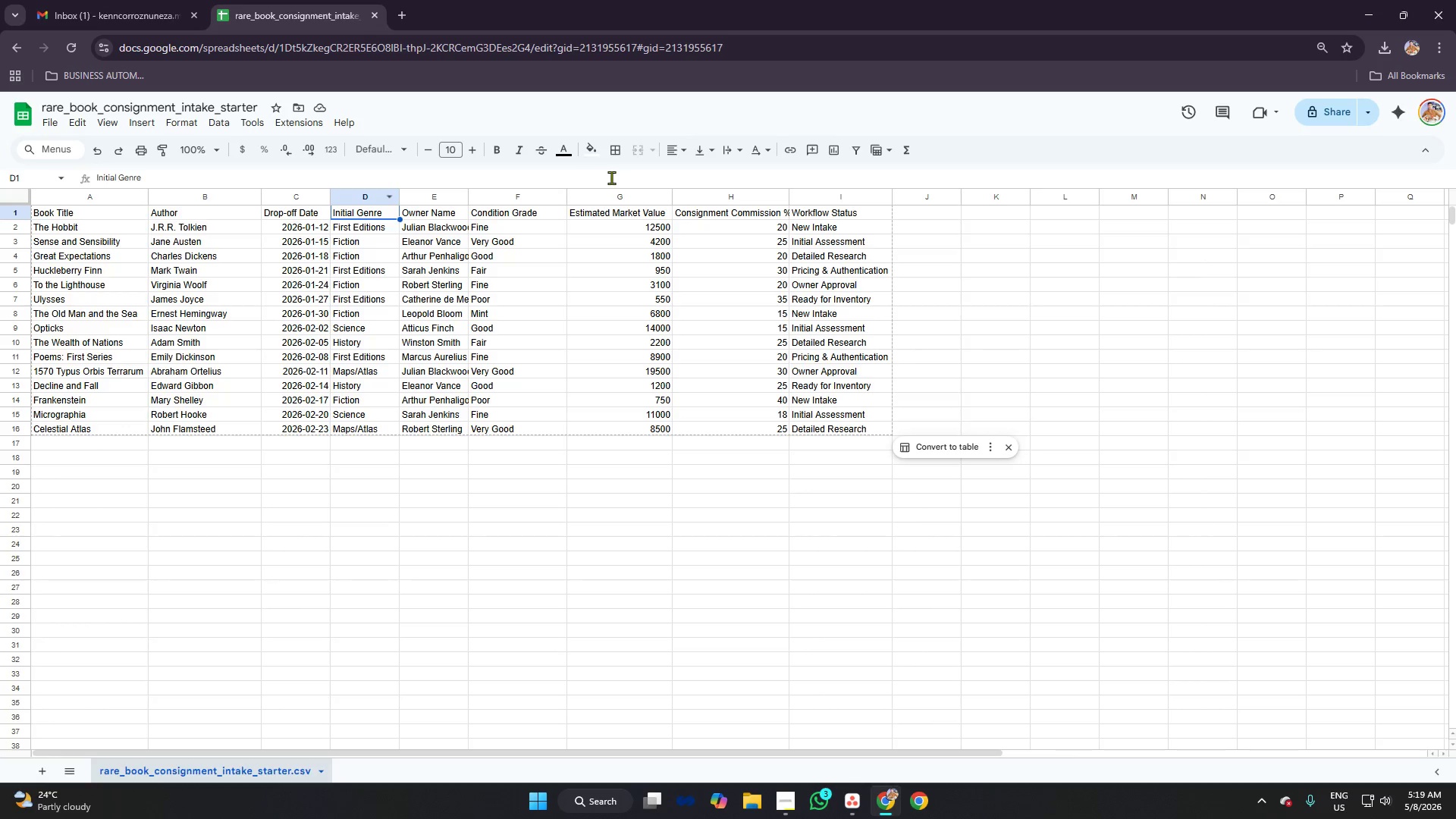 
left_click([596, 143])
 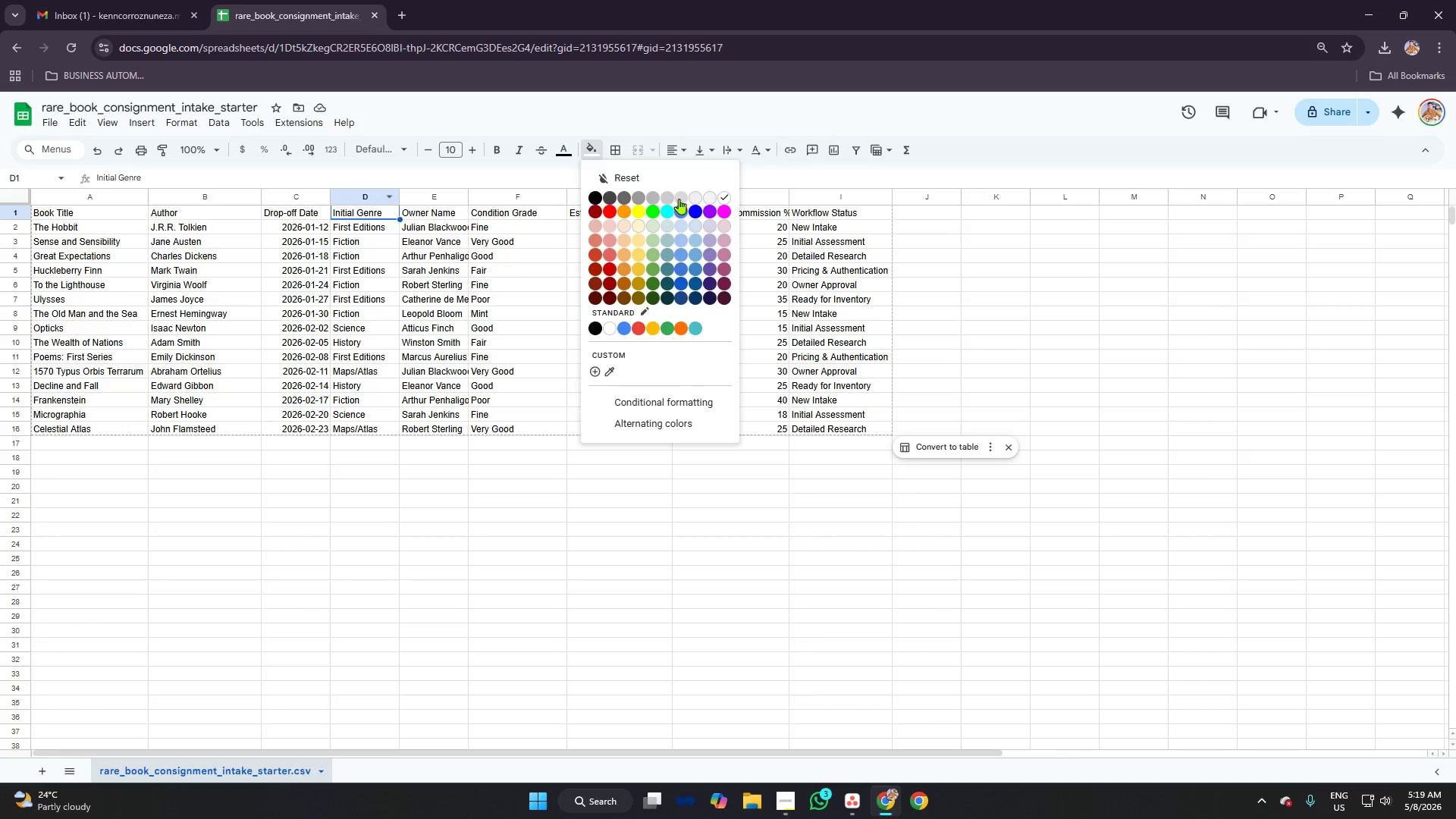 
left_click([676, 187])
 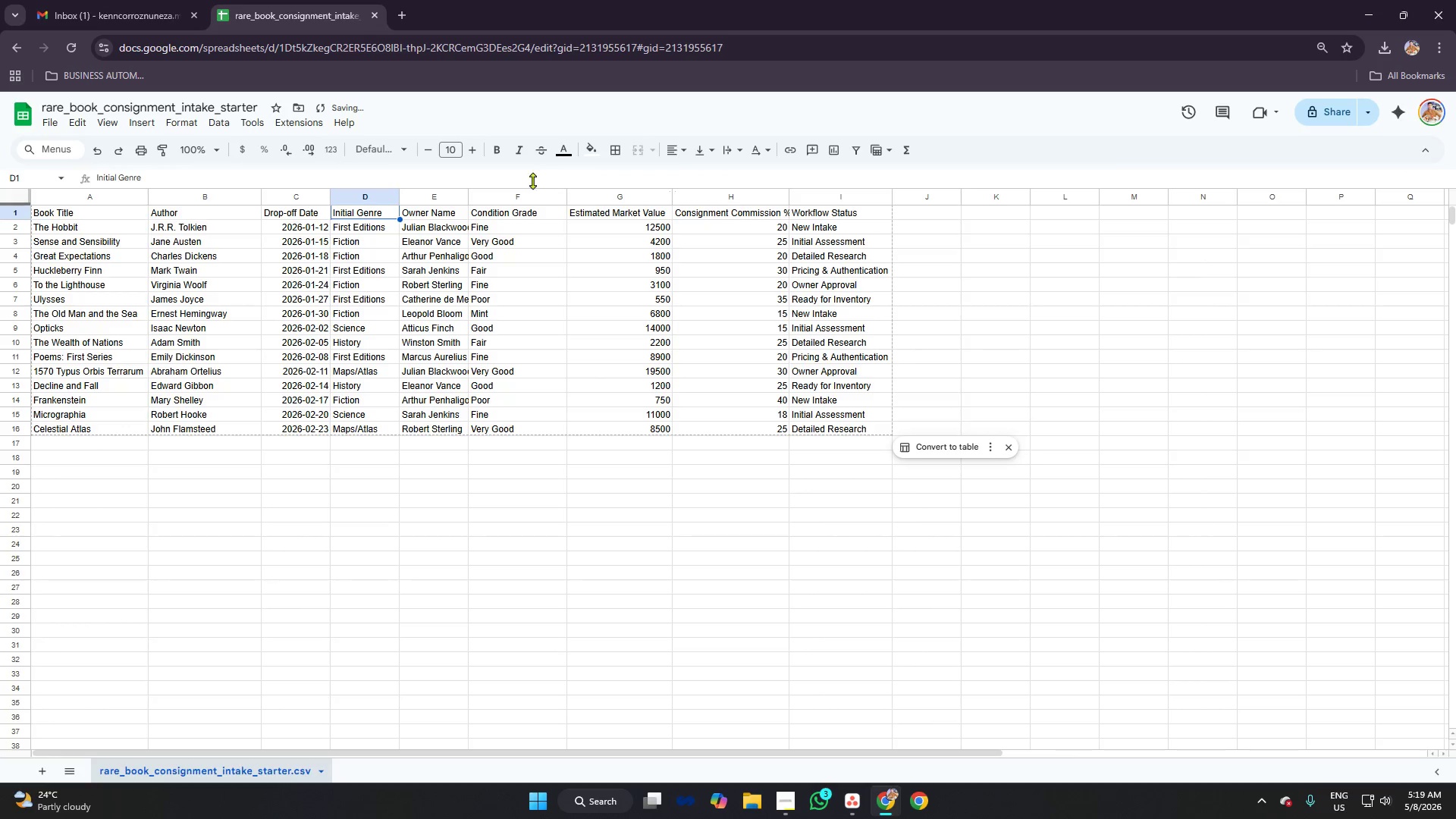 
left_click([594, 147])
 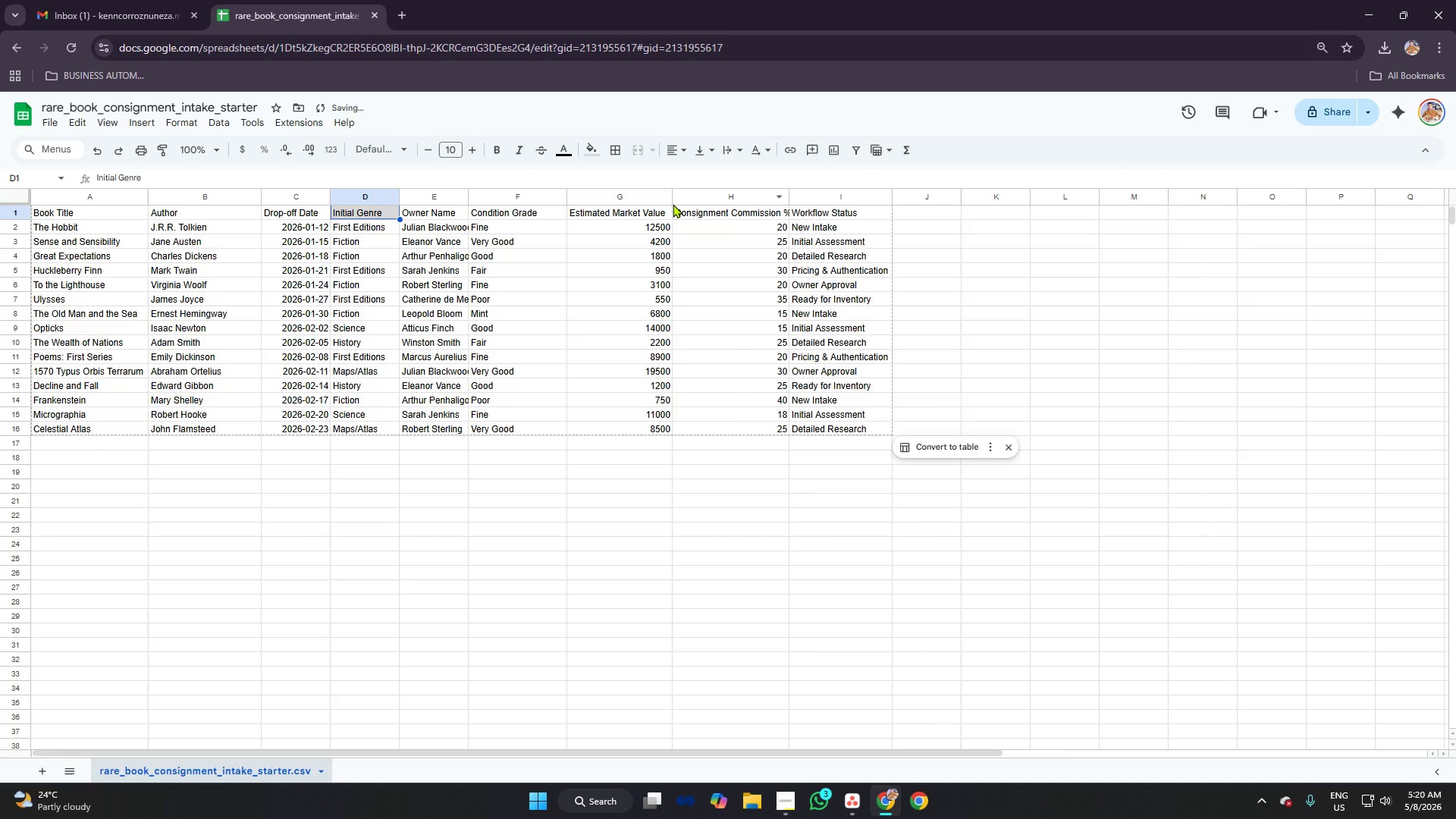 
double_click([551, 303])
 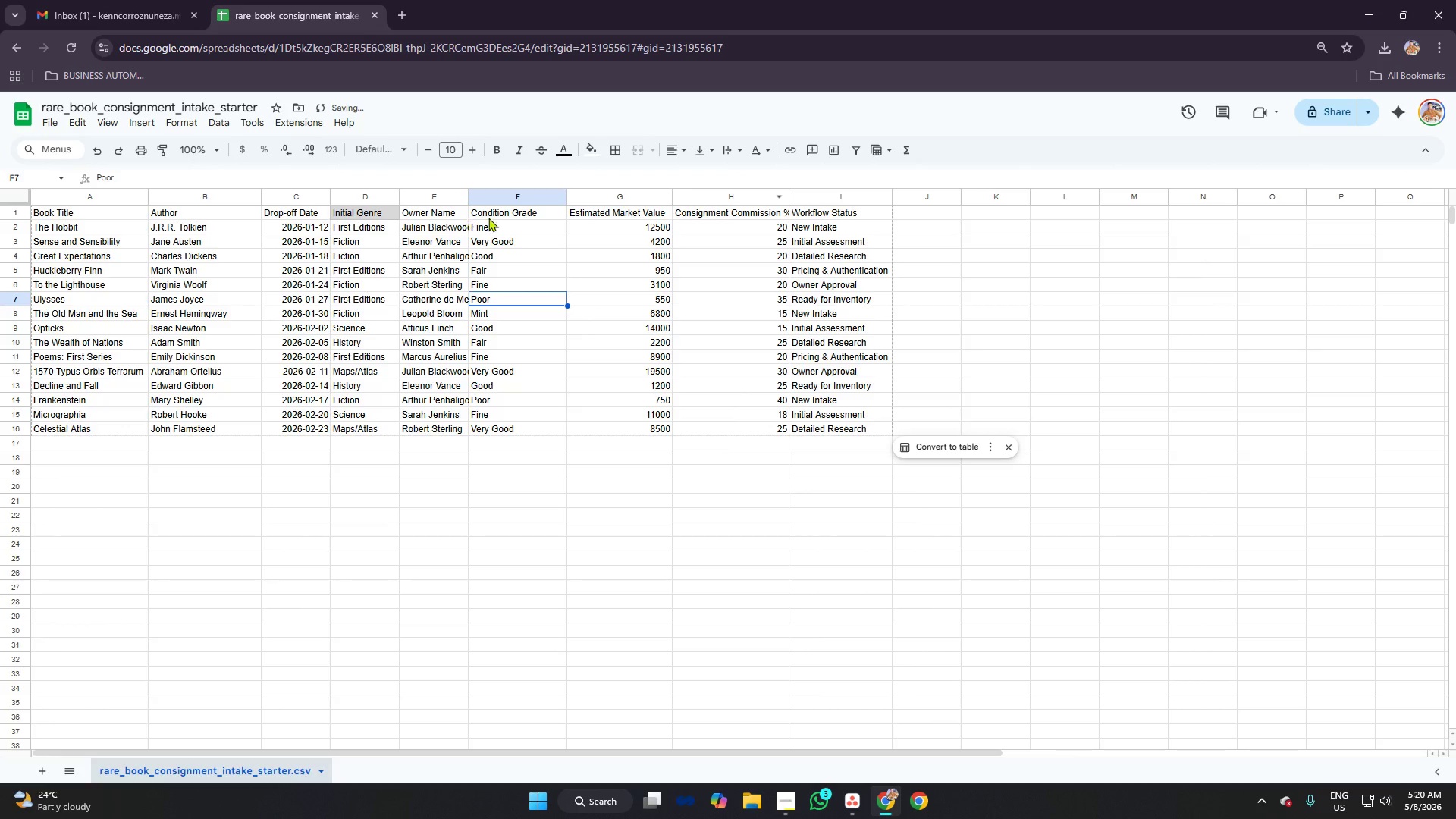 
left_click([554, 215])
 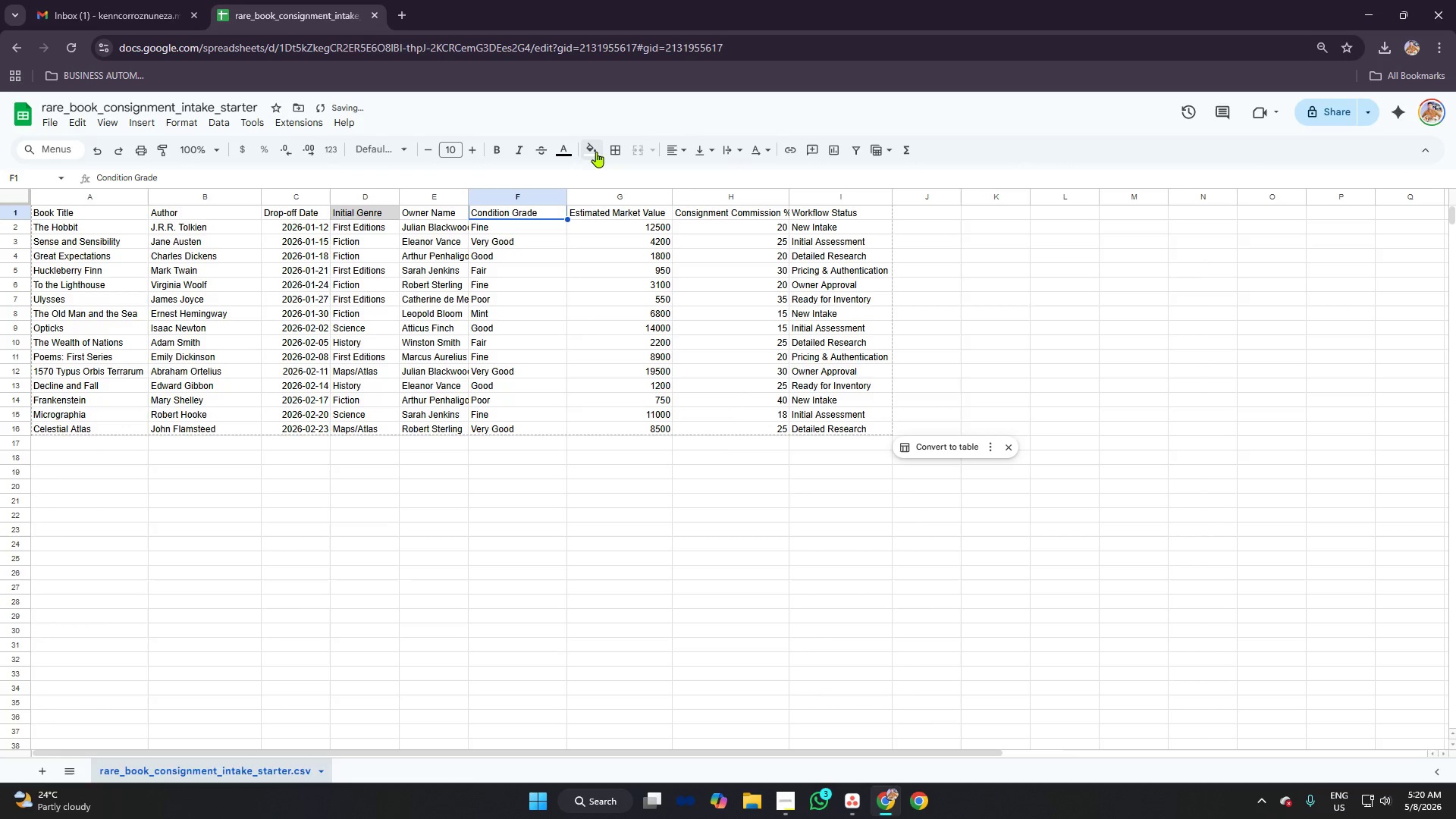 
left_click([595, 149])
 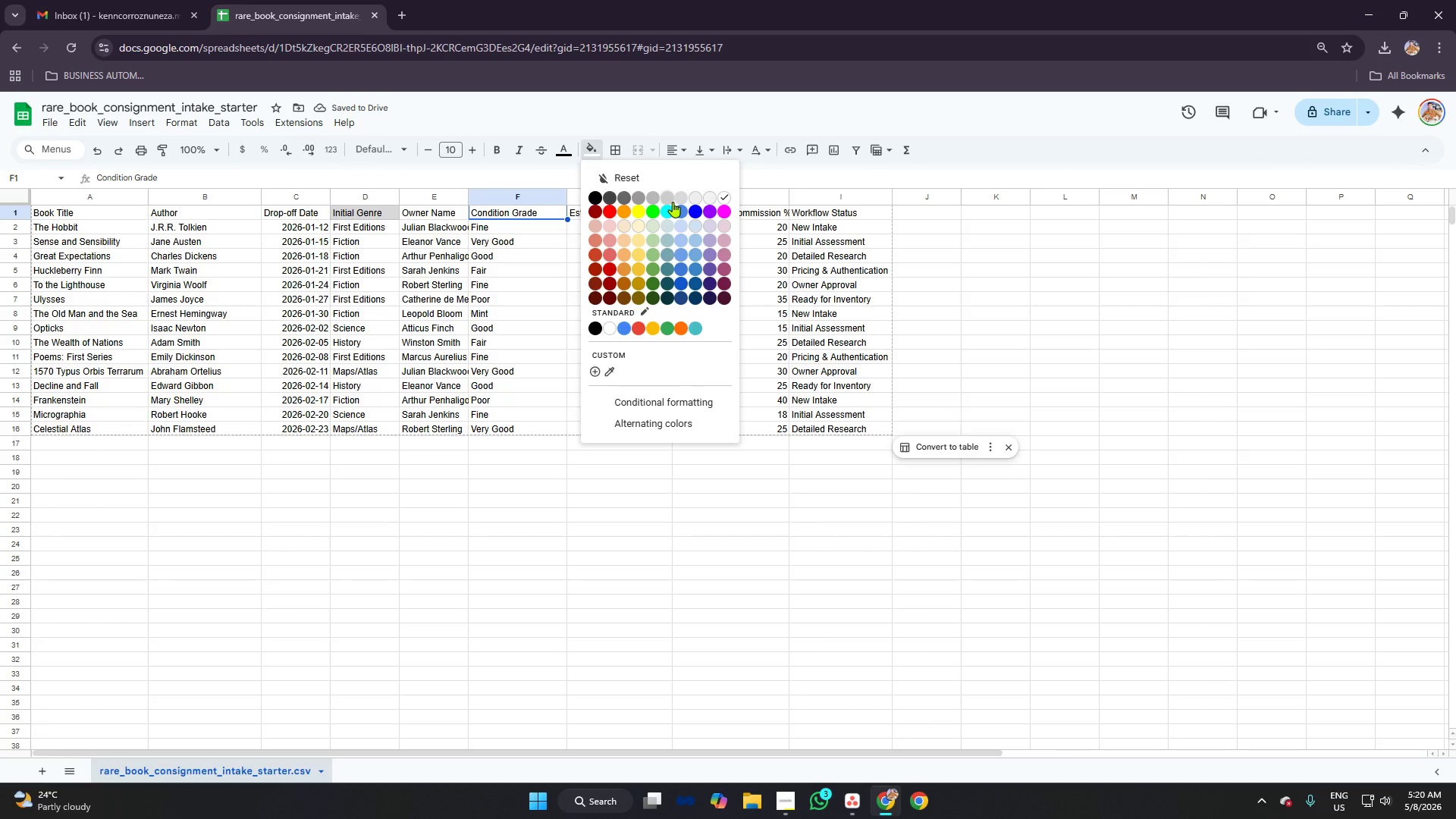 
left_click([673, 202])
 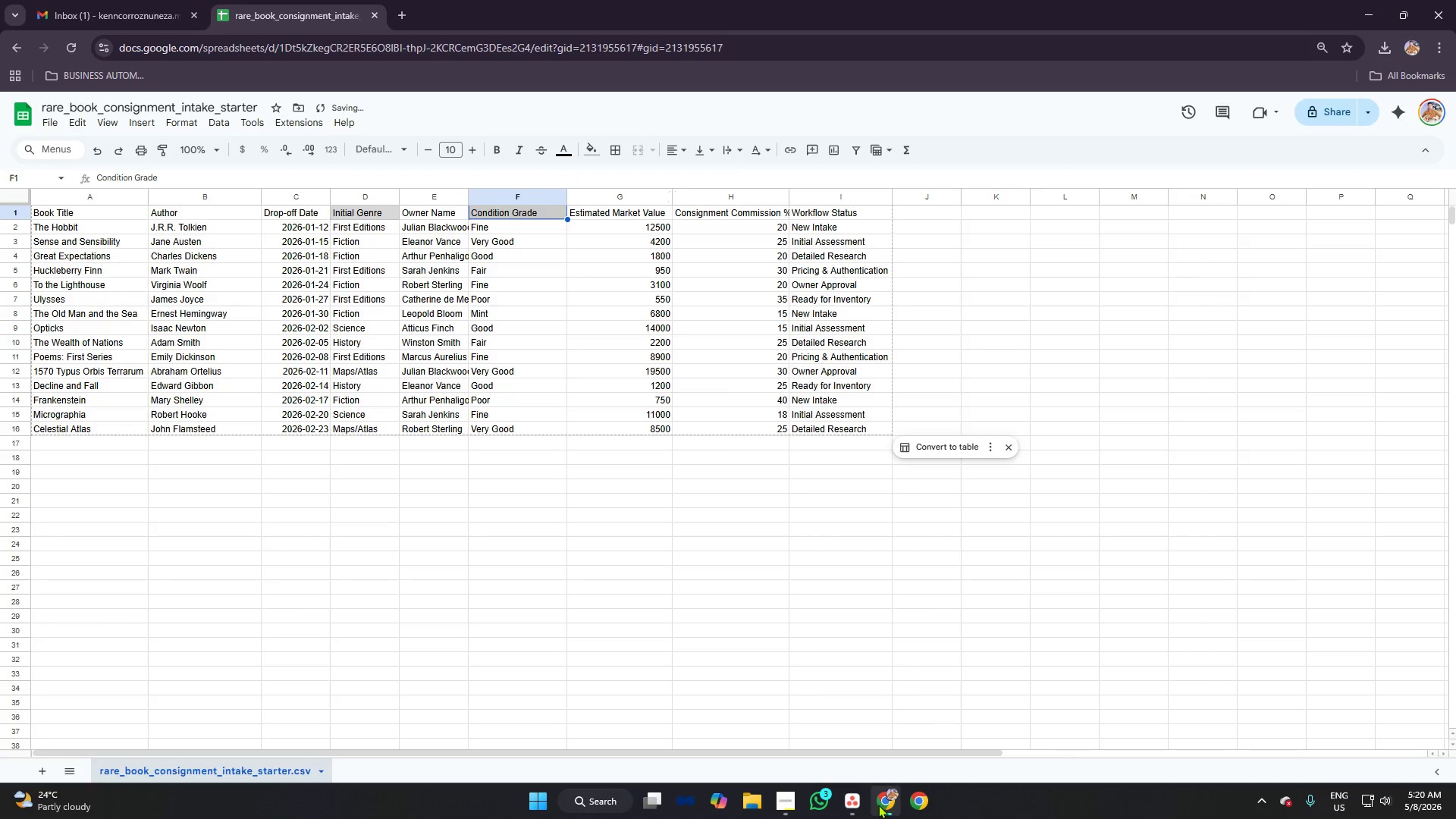 
left_click([854, 801])
 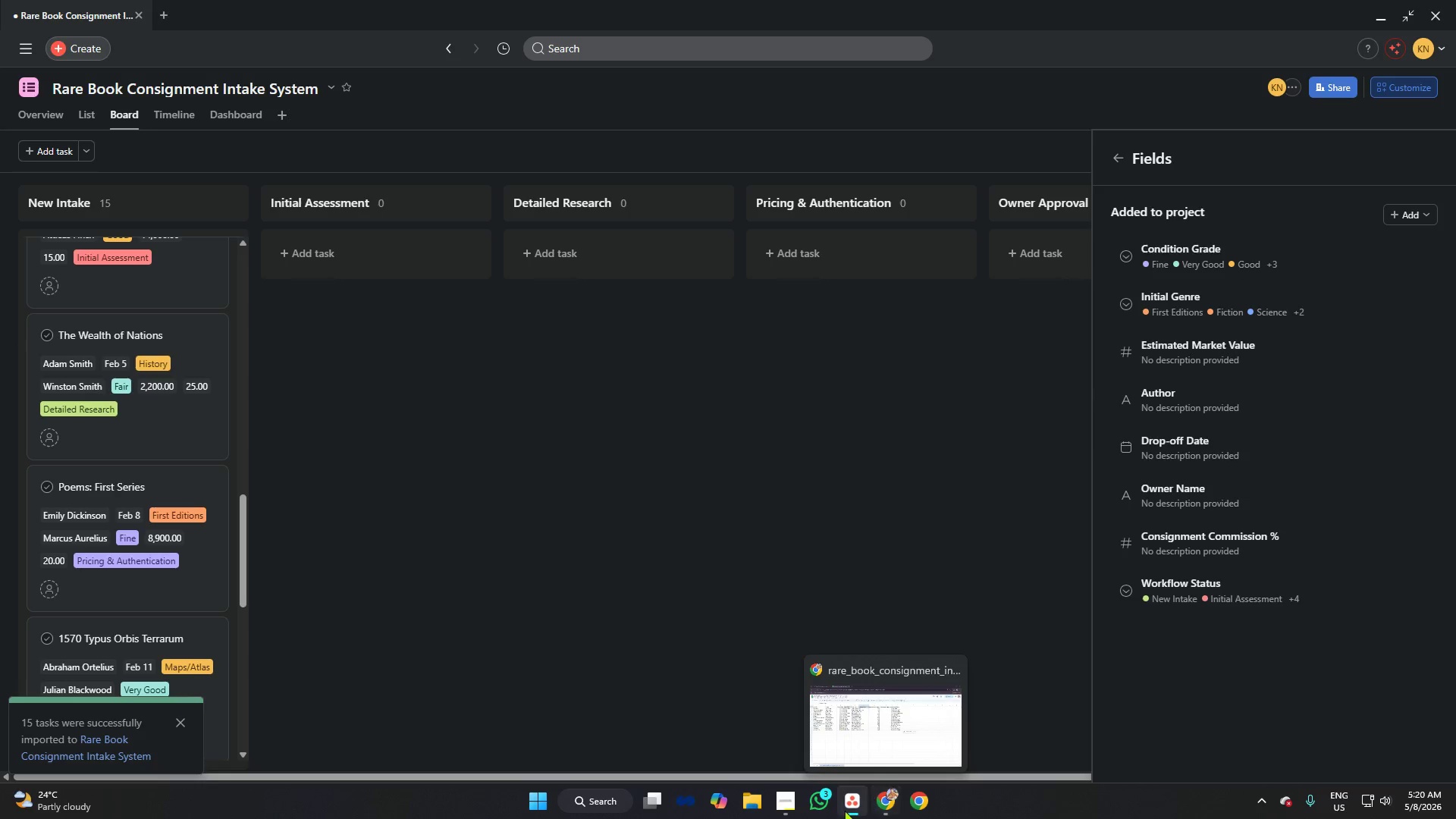 
left_click([880, 807])
 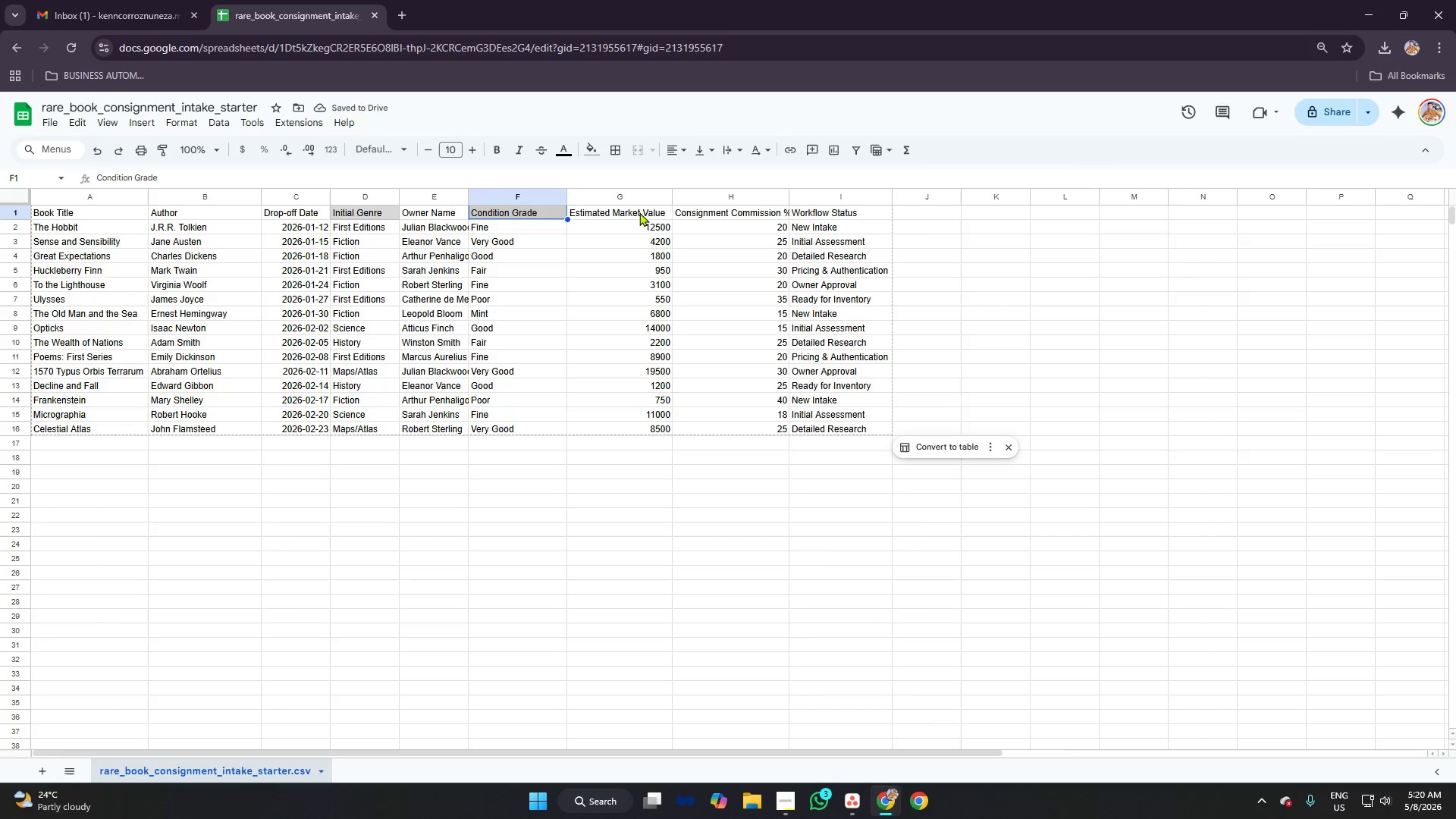 
left_click([639, 212])
 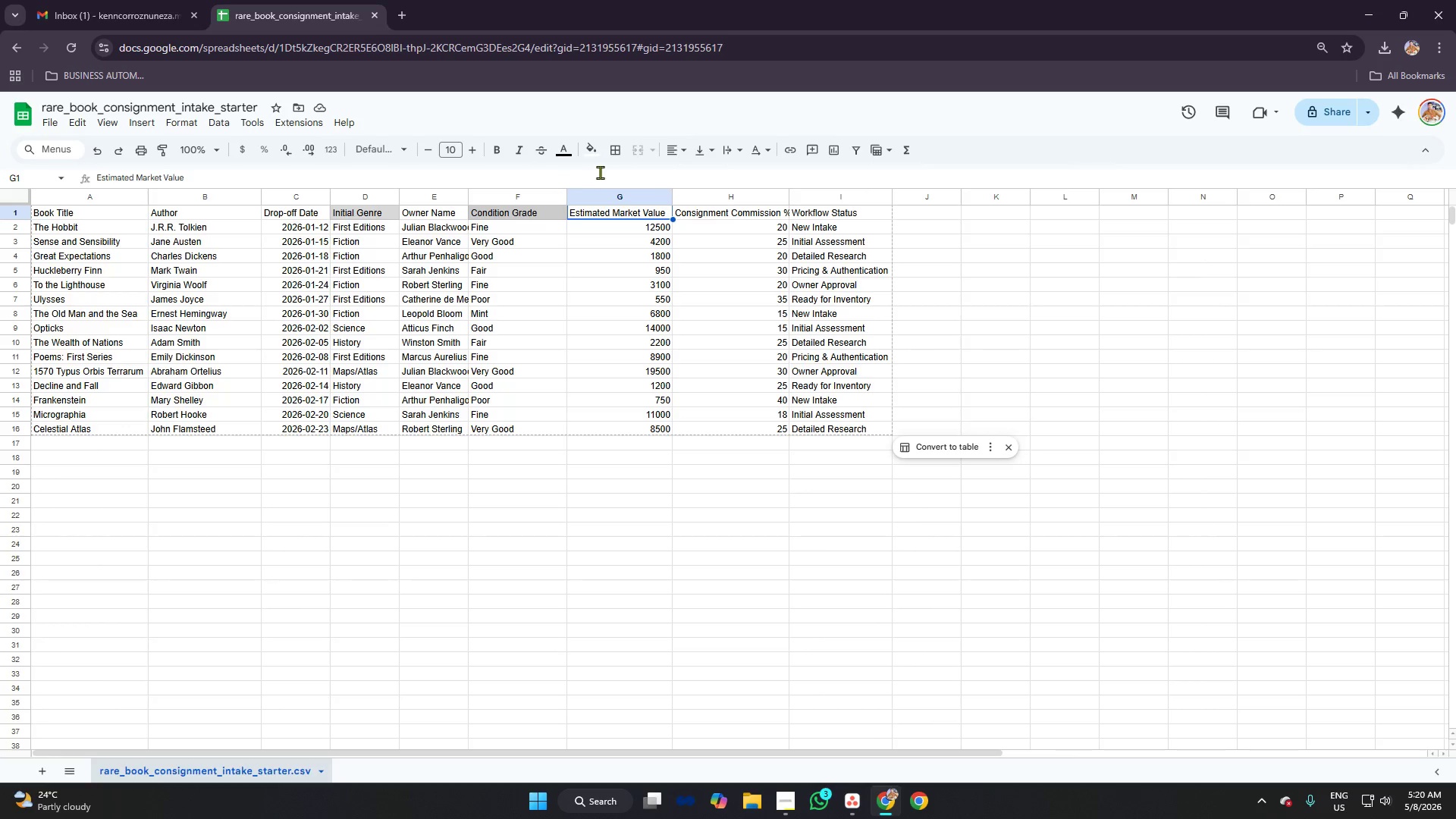 
left_click([594, 151])
 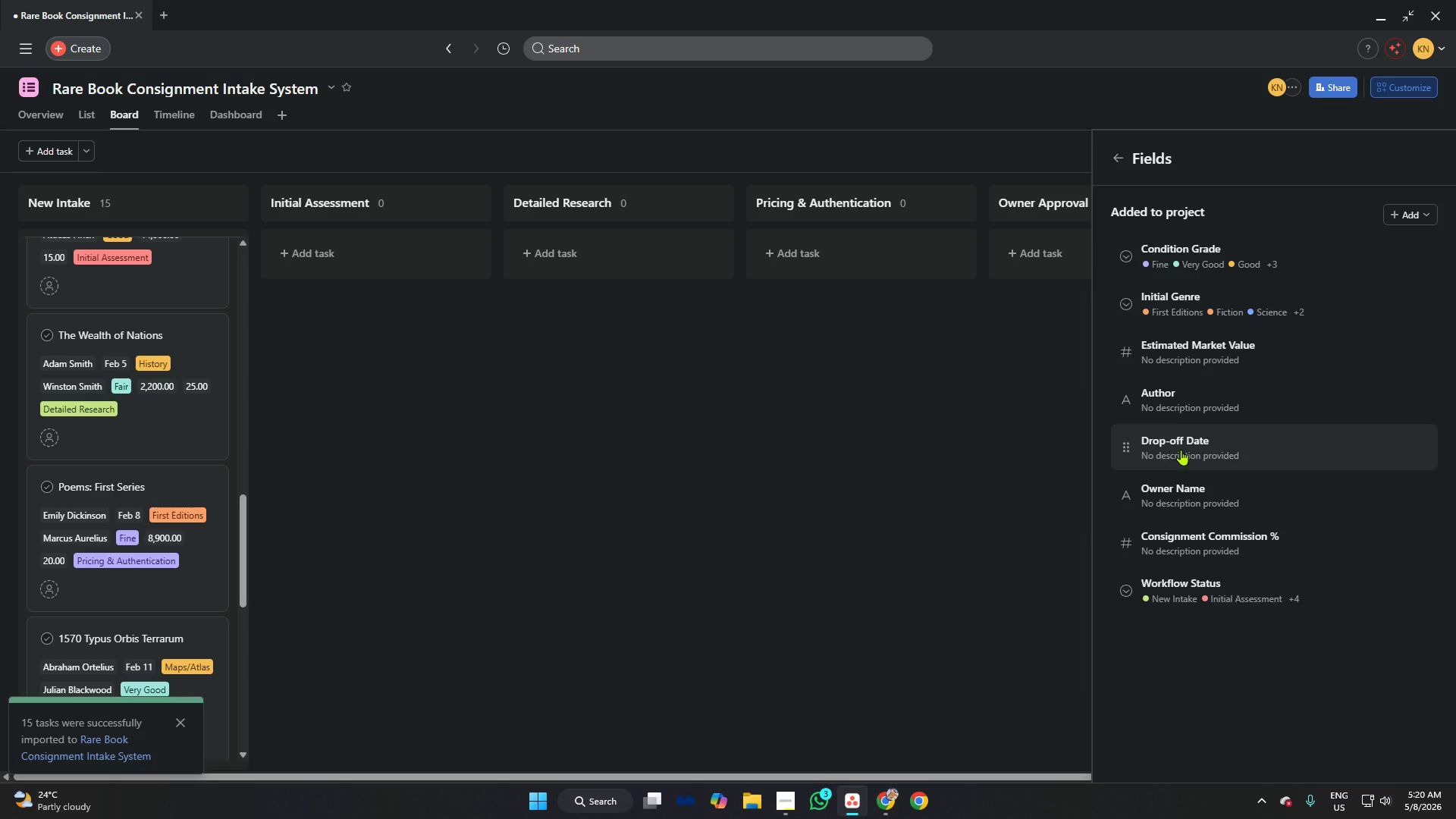 
wait(7.34)
 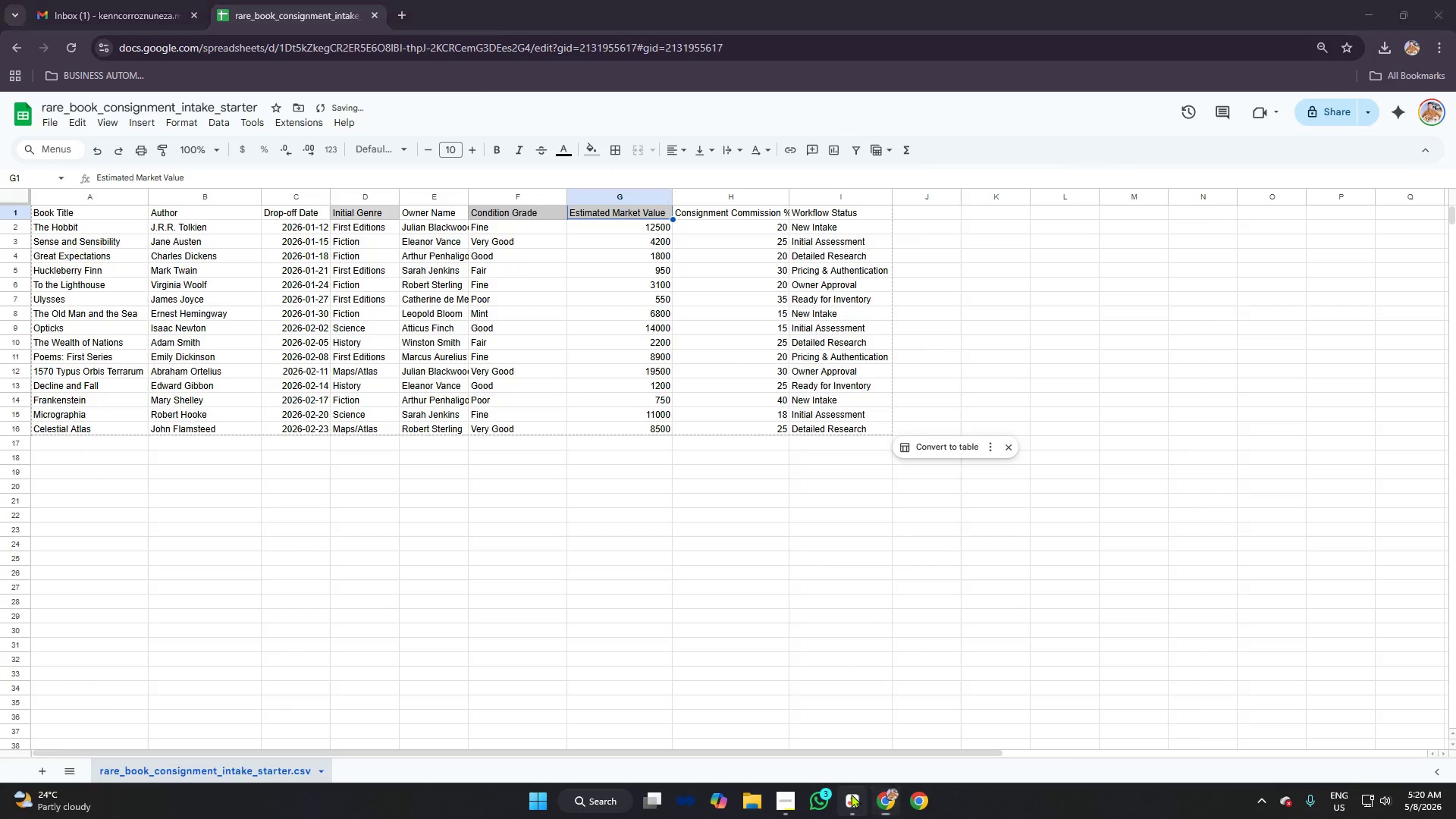 
left_click([892, 789])
 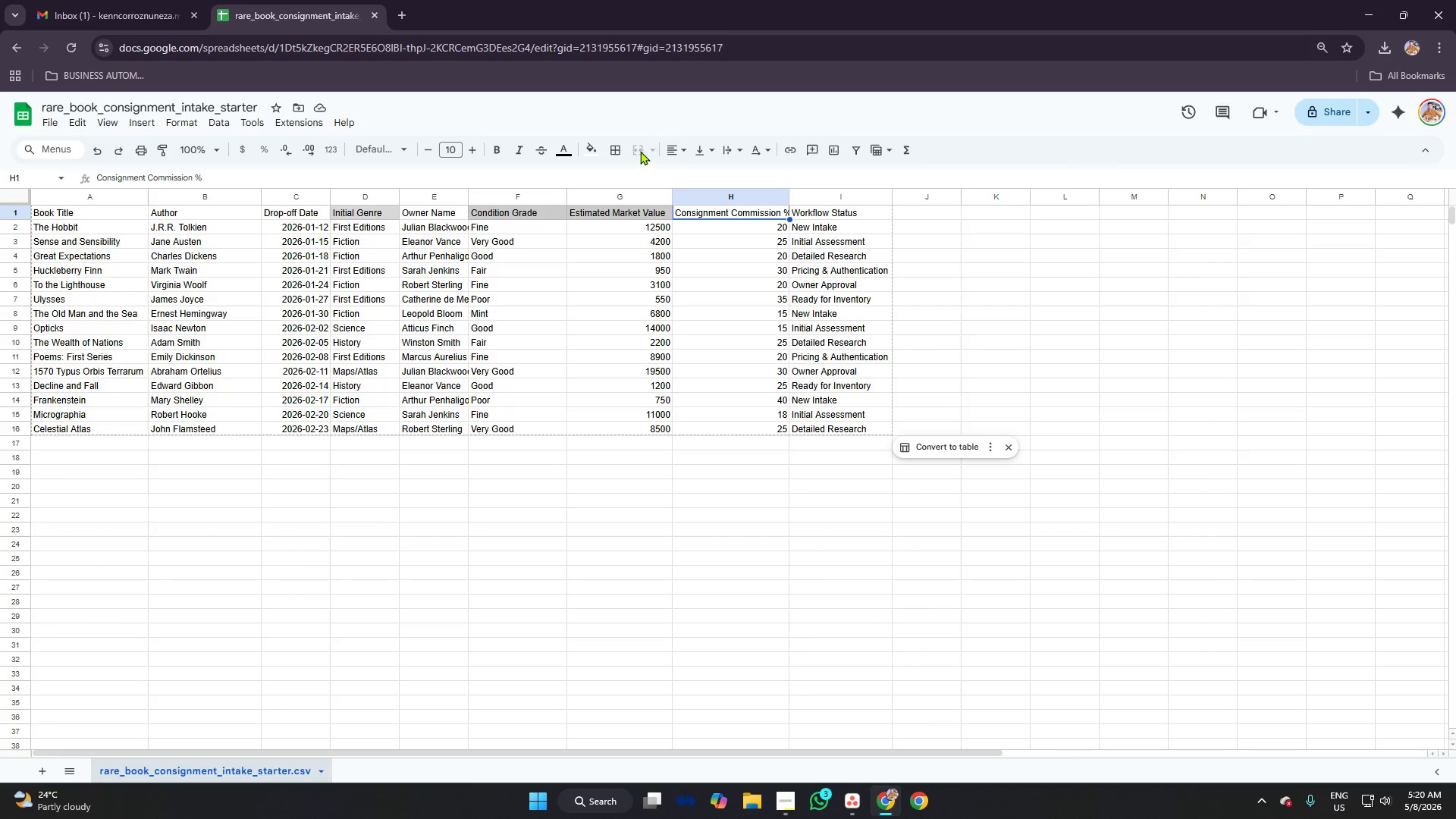 
left_click([585, 150])
 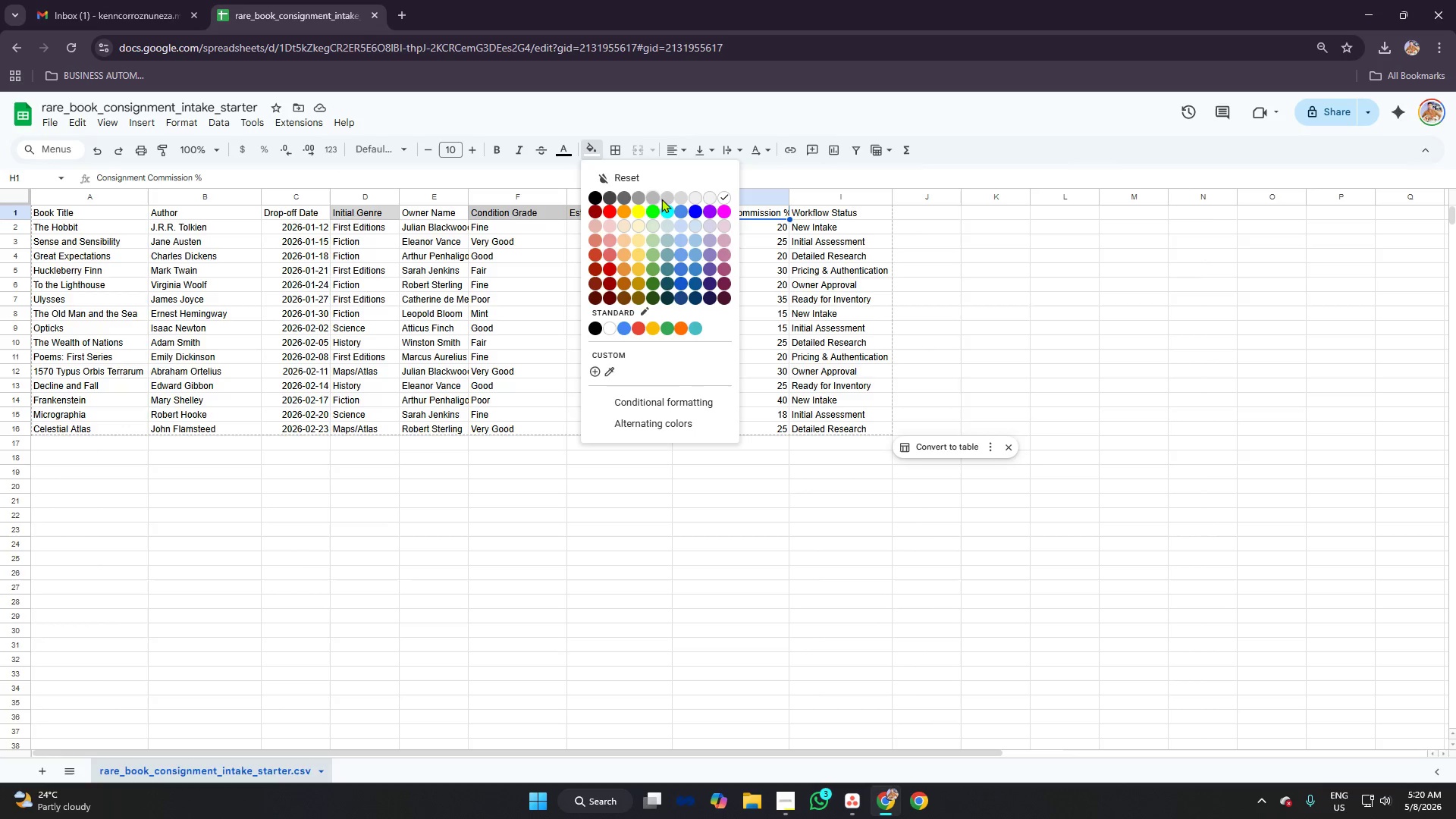 
left_click([664, 196])
 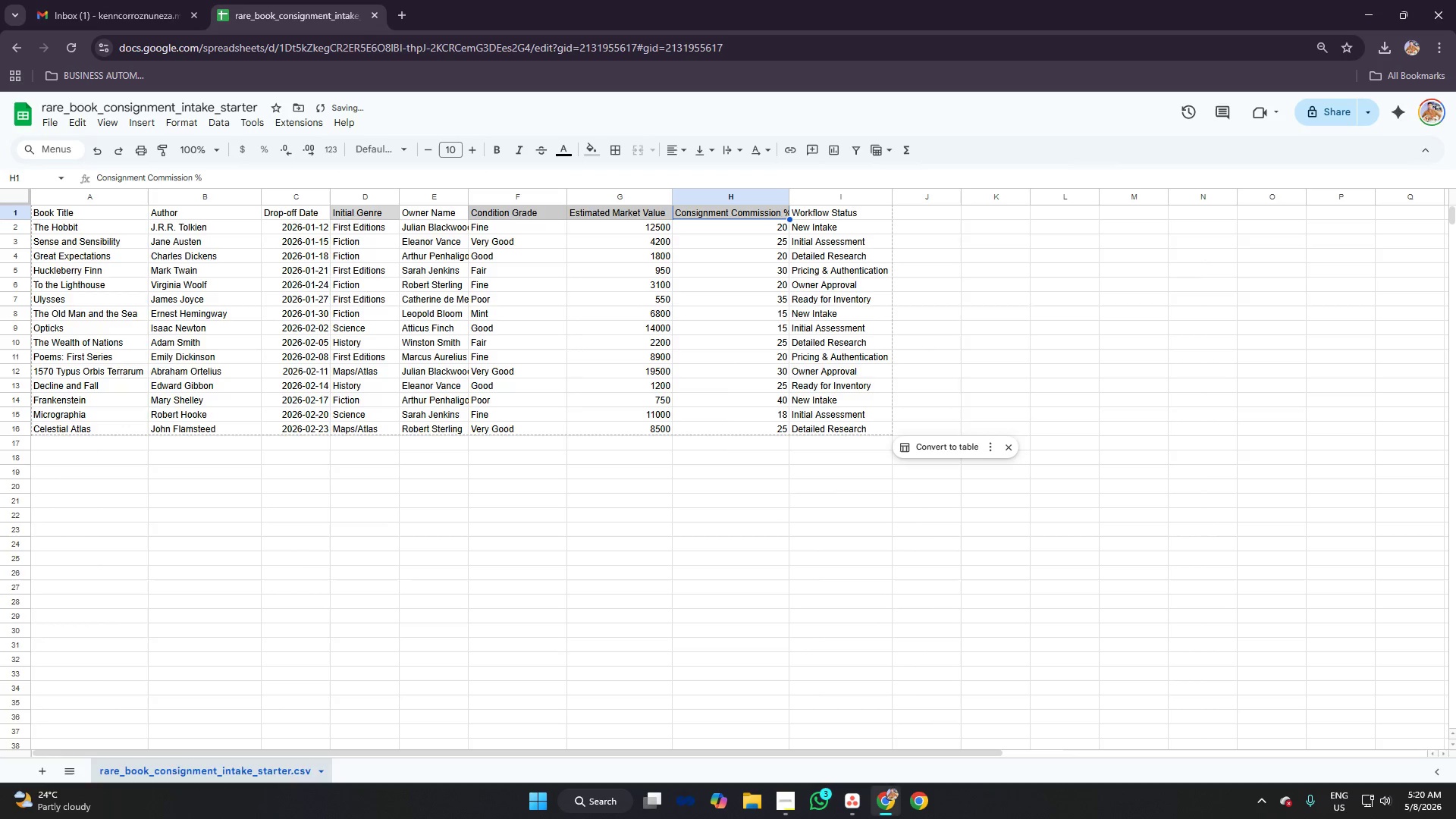 
left_click([860, 796])
 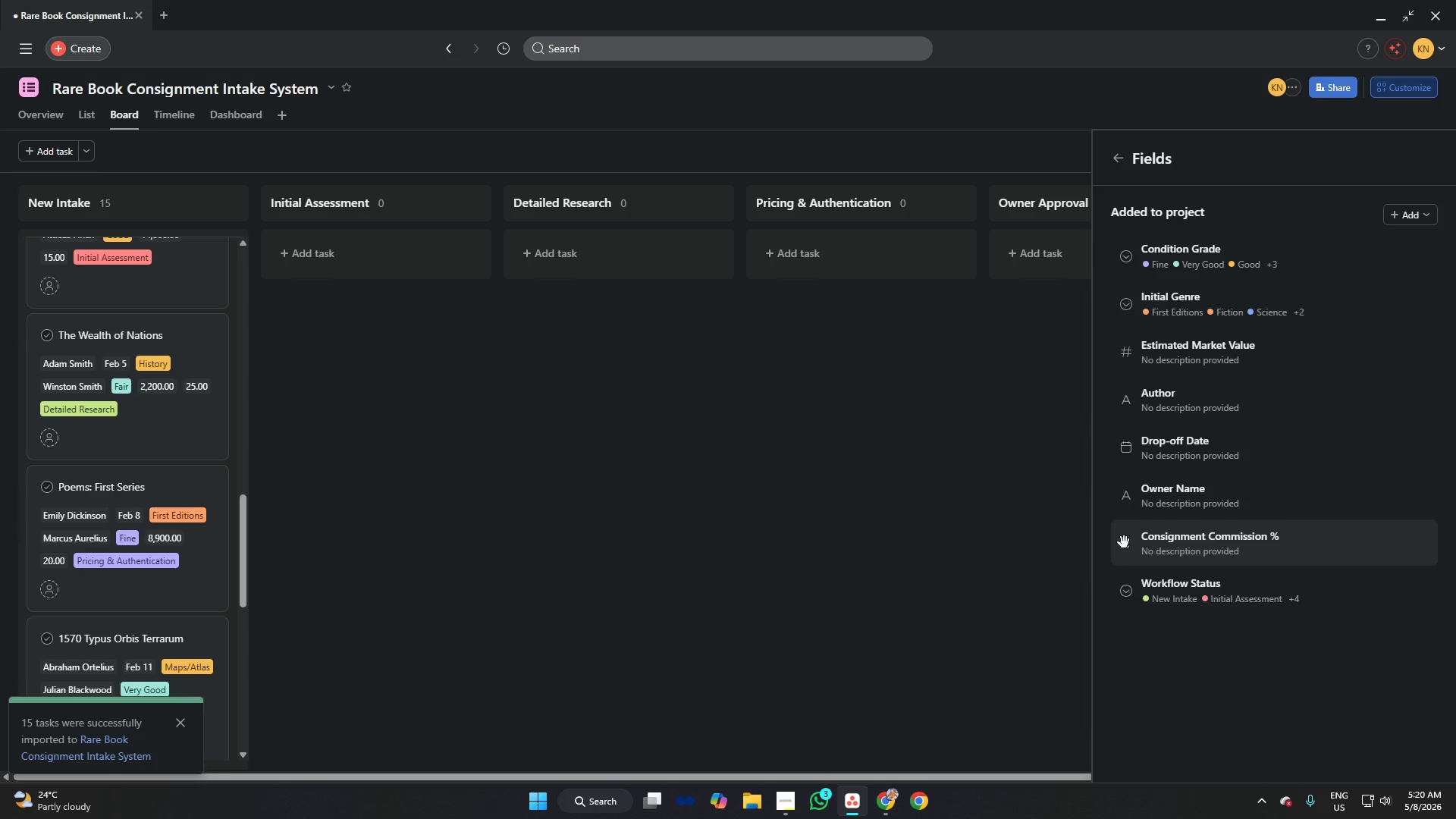 
left_click_drag(start_coordinate=[1129, 549], to_coordinate=[1124, 395])
 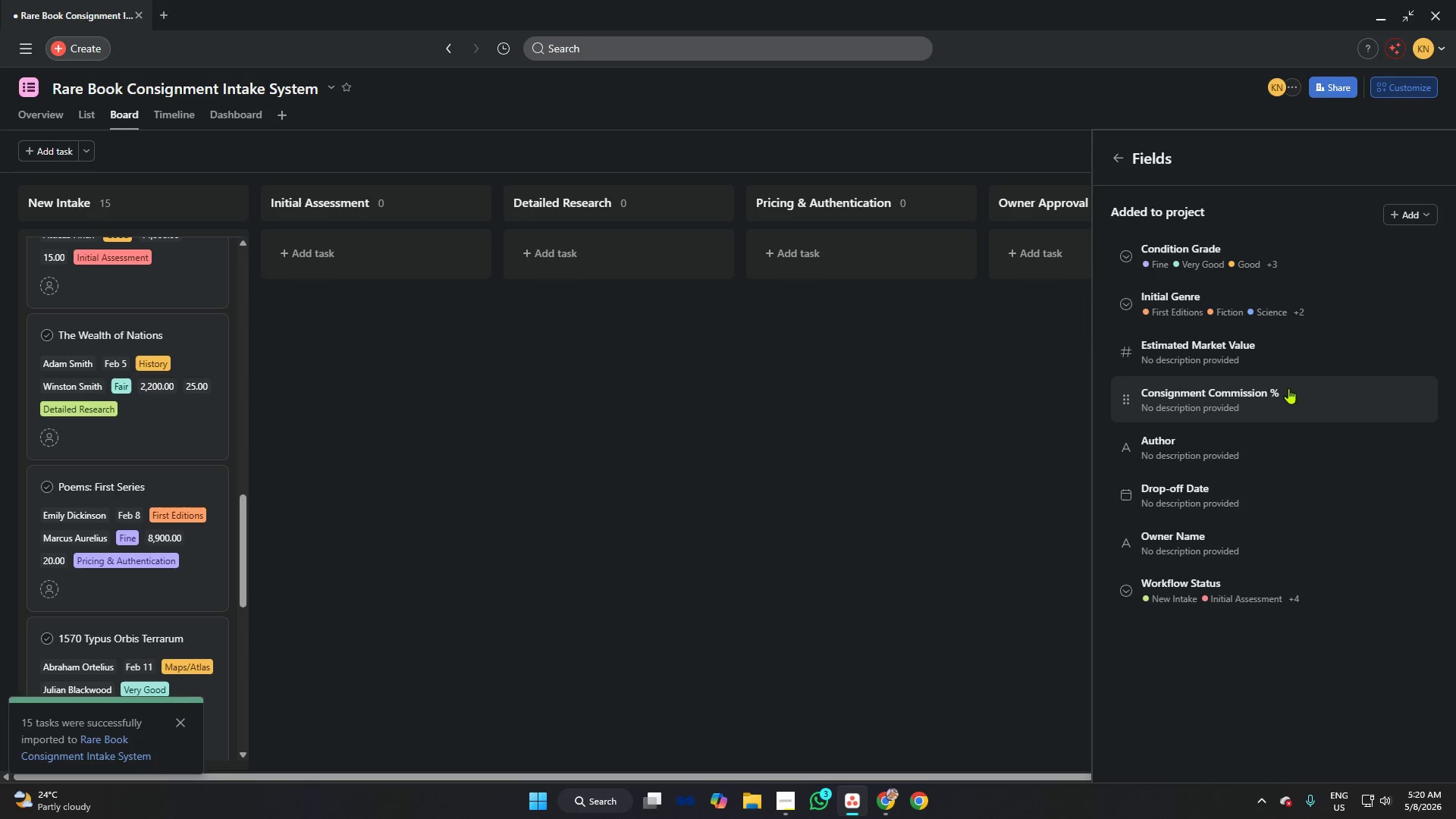 
left_click([1259, 397])
 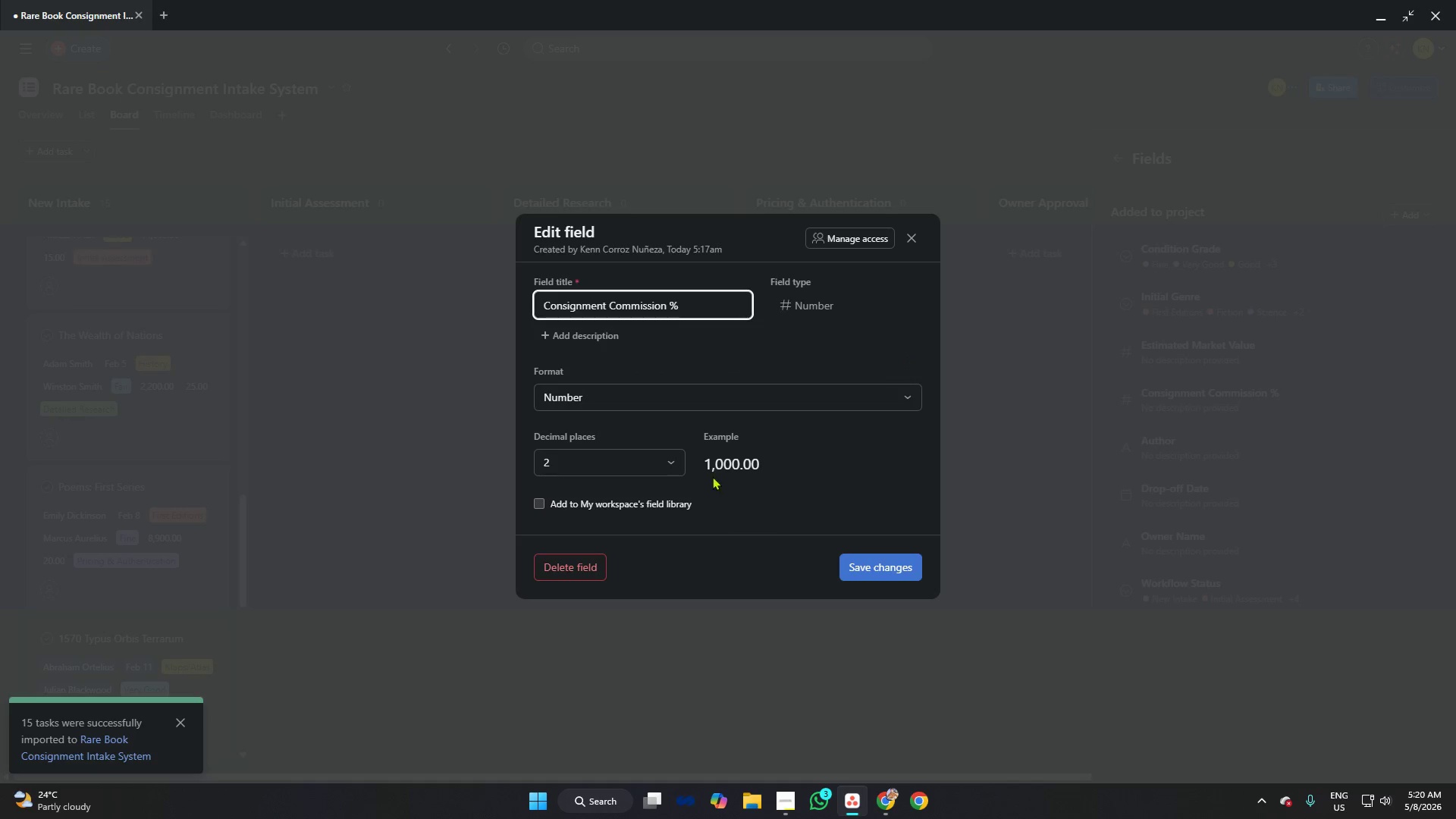 
left_click([635, 466])
 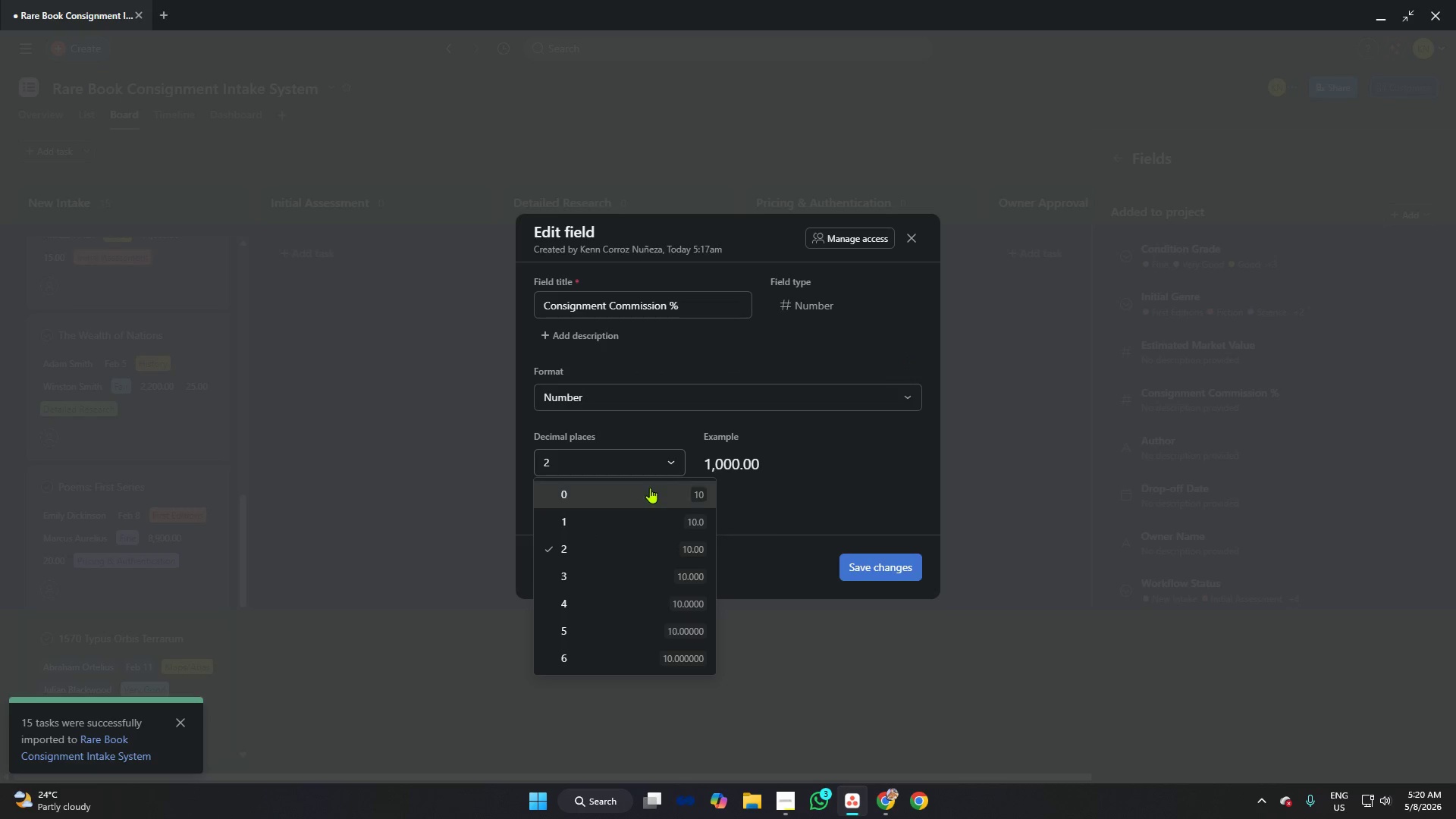 
left_click([650, 488])